 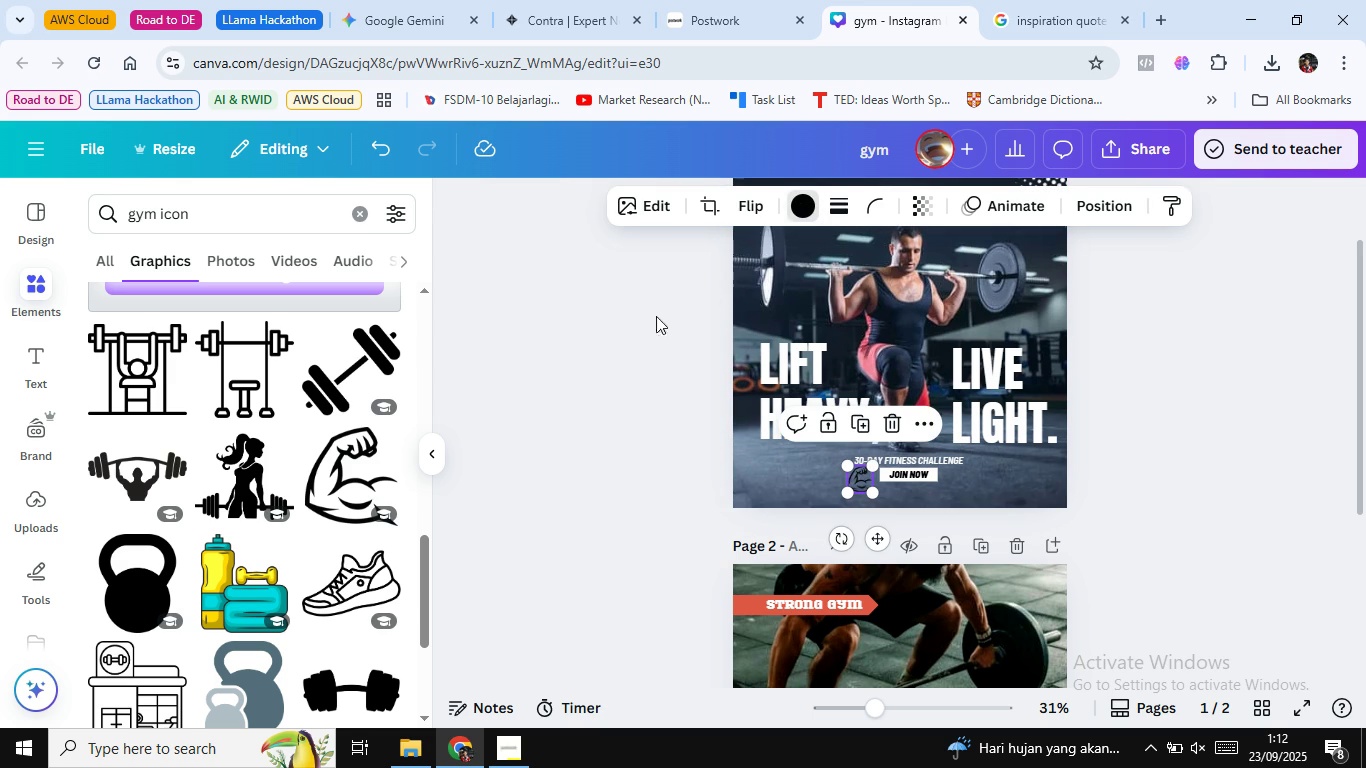 
left_click([339, 355])
 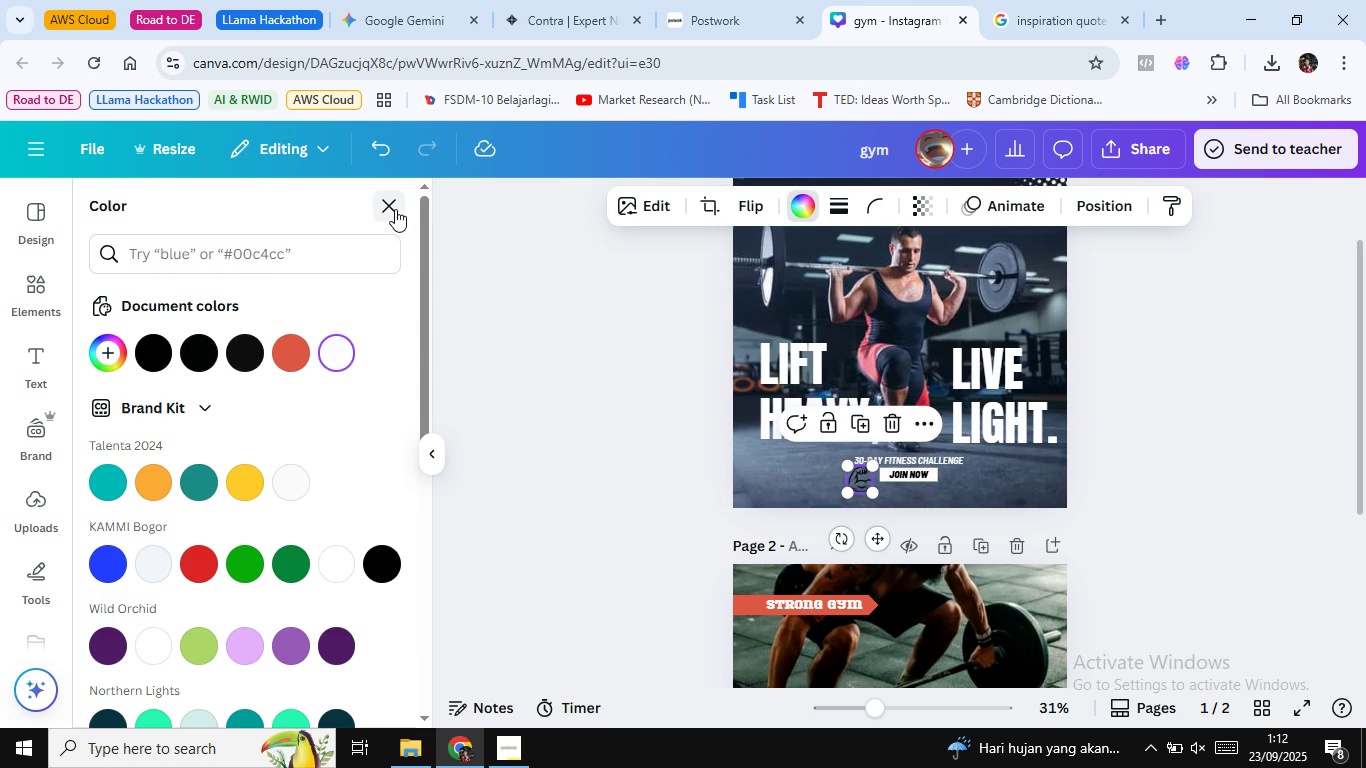 
left_click([395, 209])
 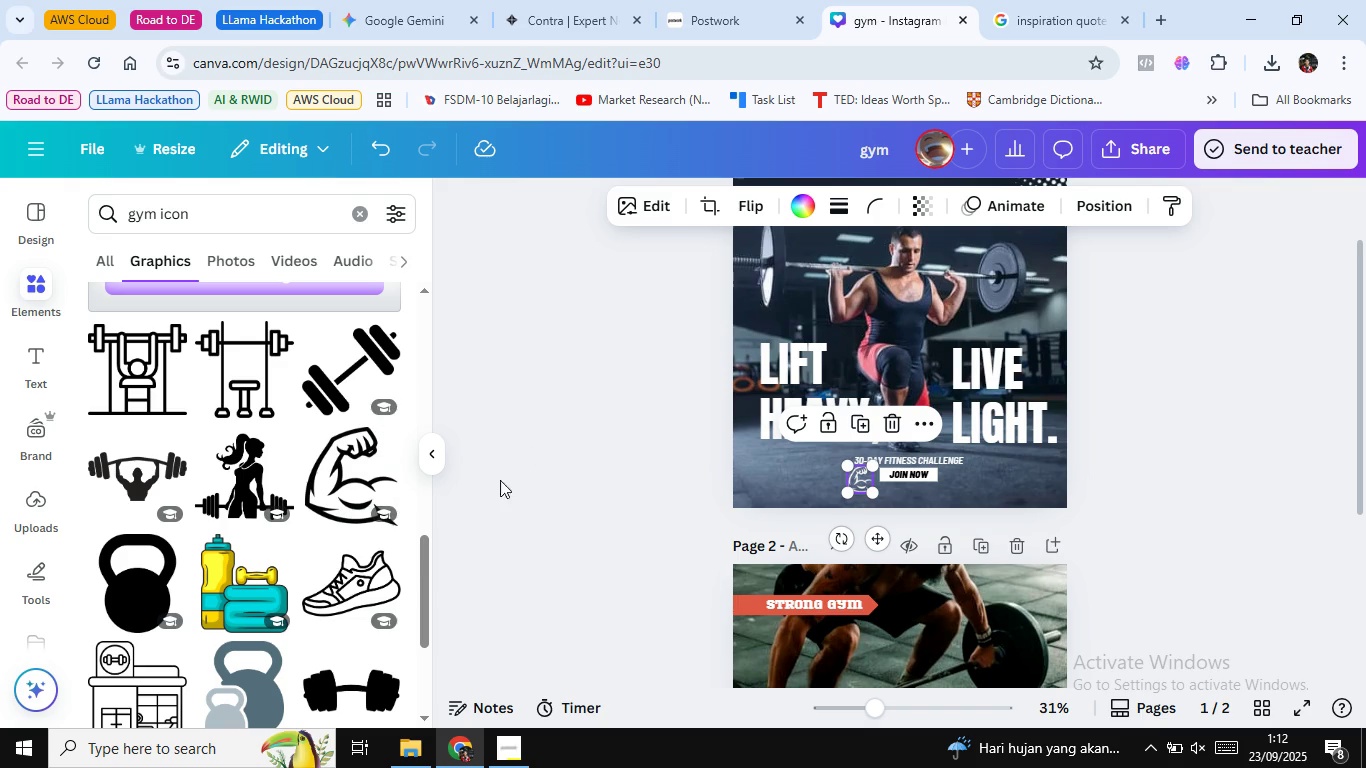 
scroll: coordinate [295, 471], scroll_direction: down, amount: 1.0
 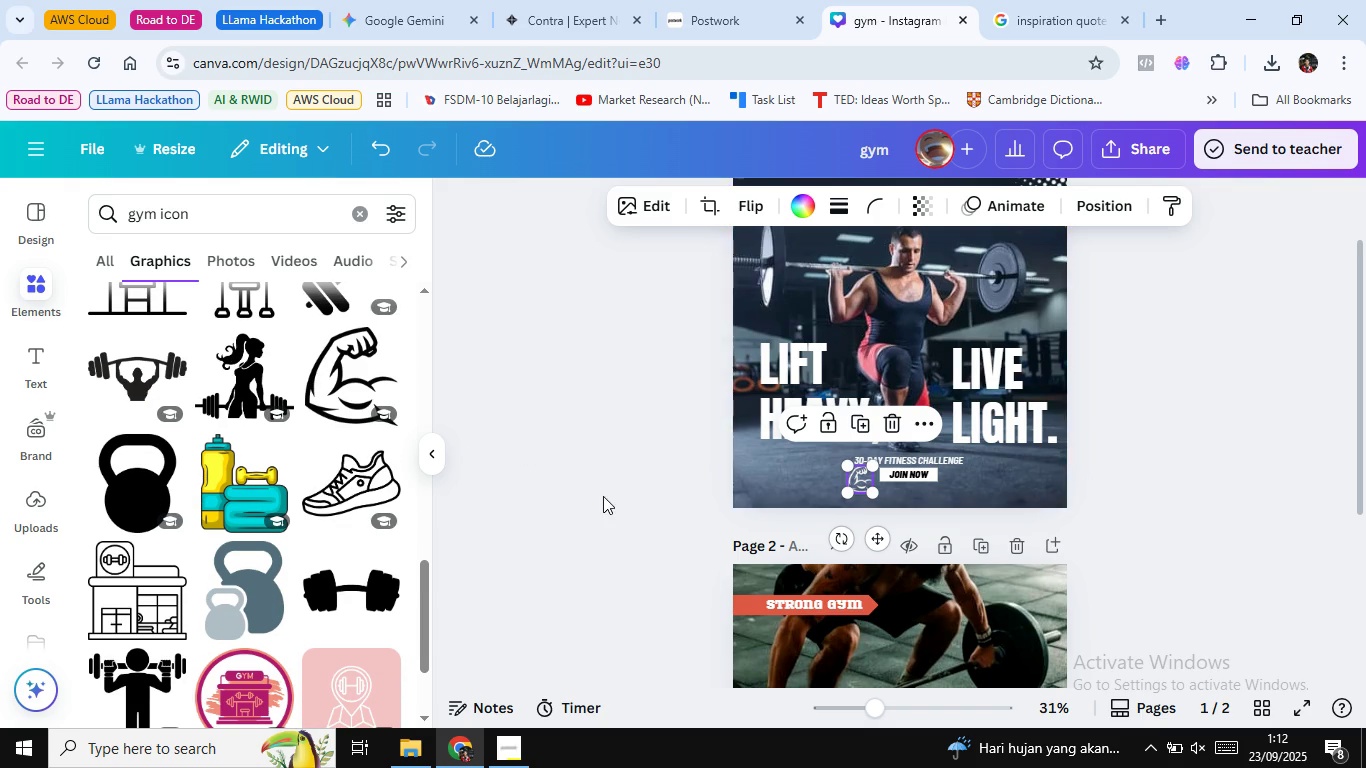 
left_click([603, 496])
 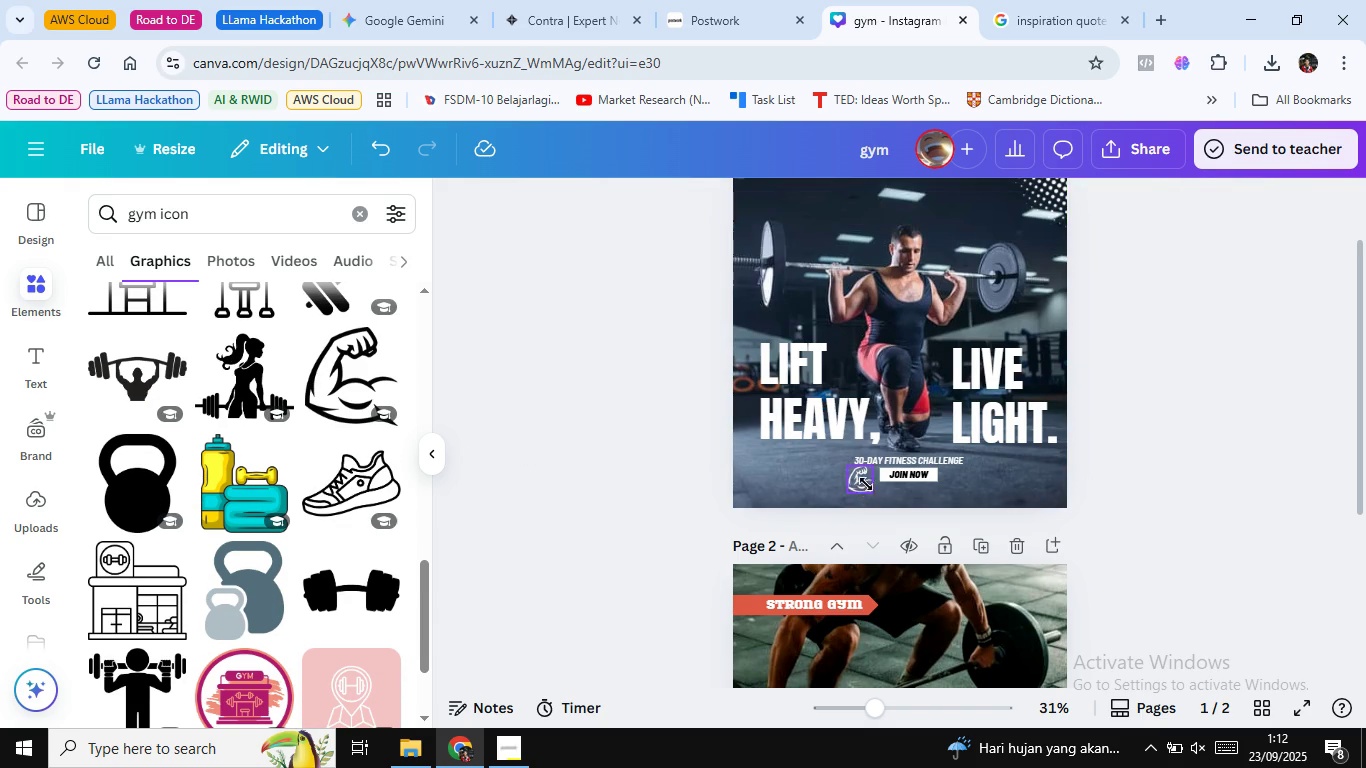 
left_click([866, 484])